 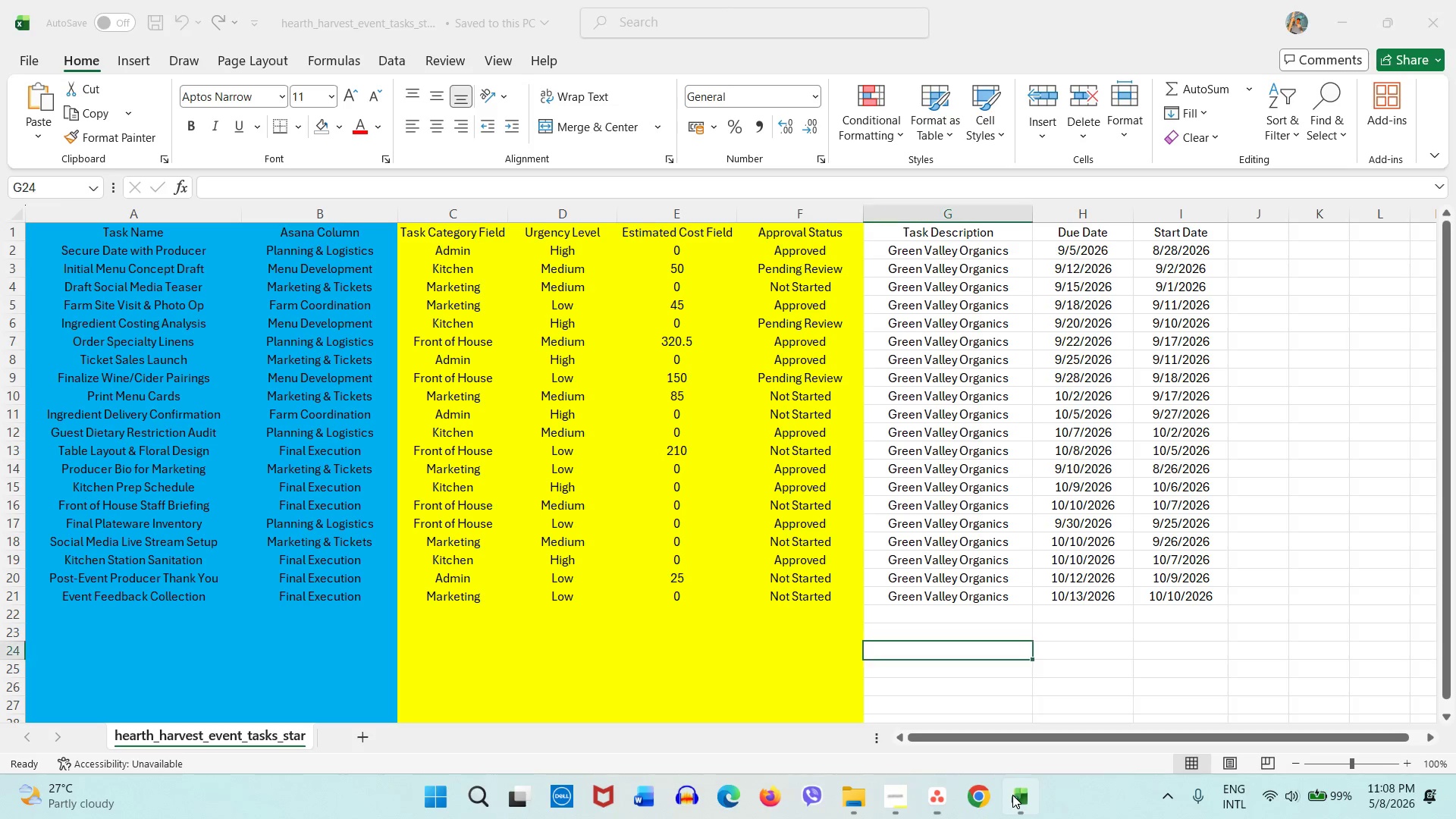 
mouse_move([995, 794])
 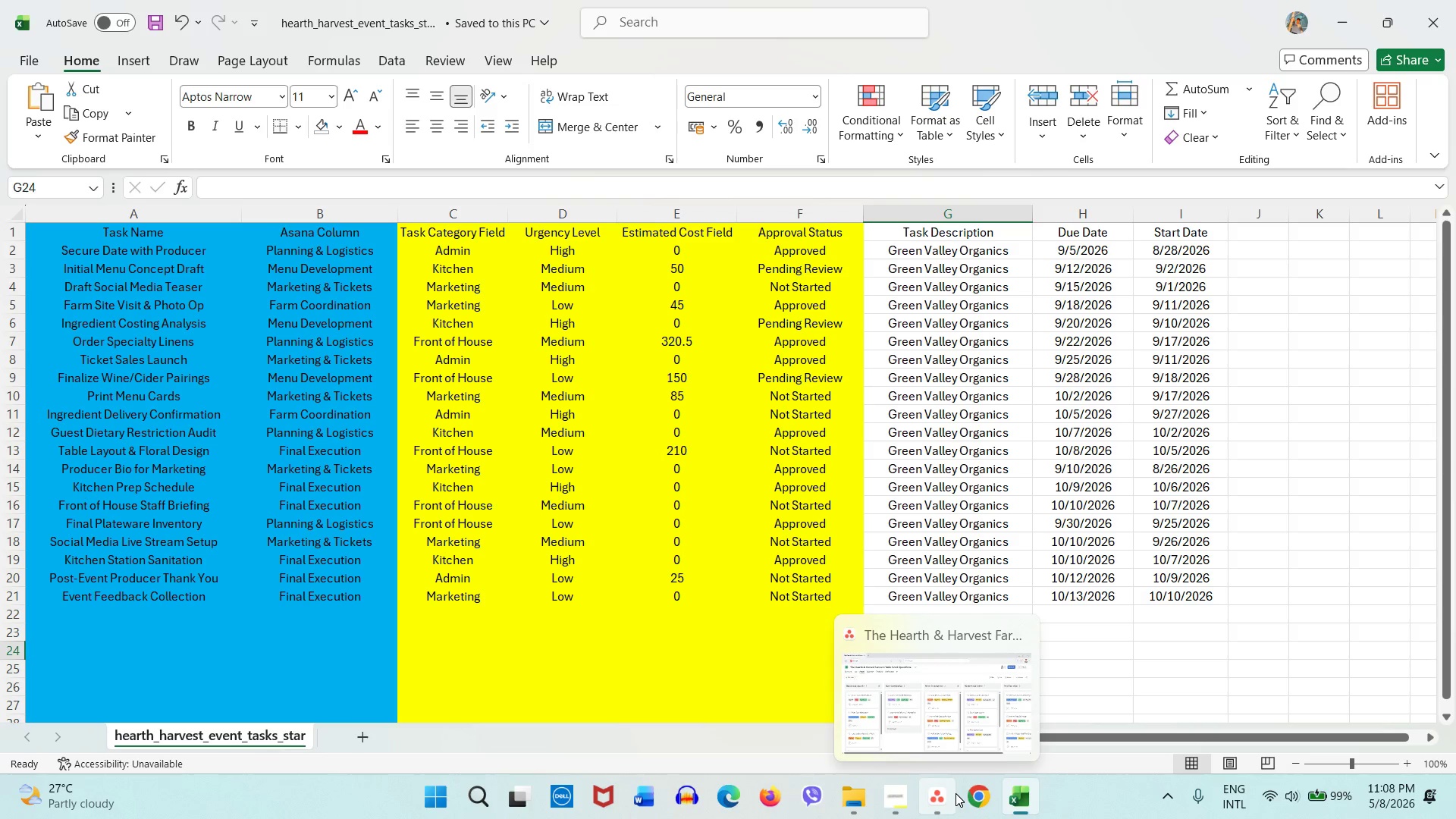 
wait(15.51)
 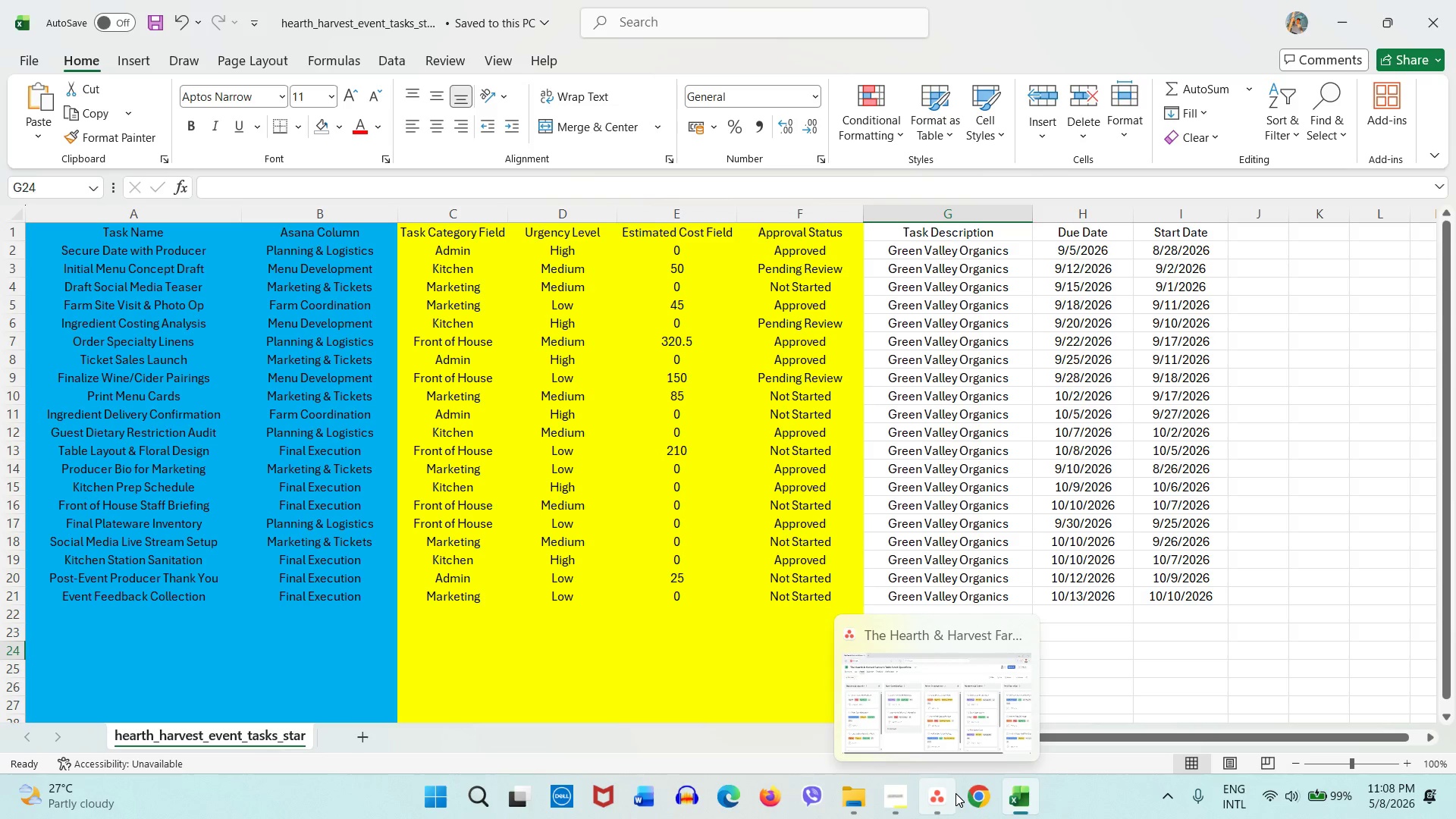 
left_click([945, 689])
 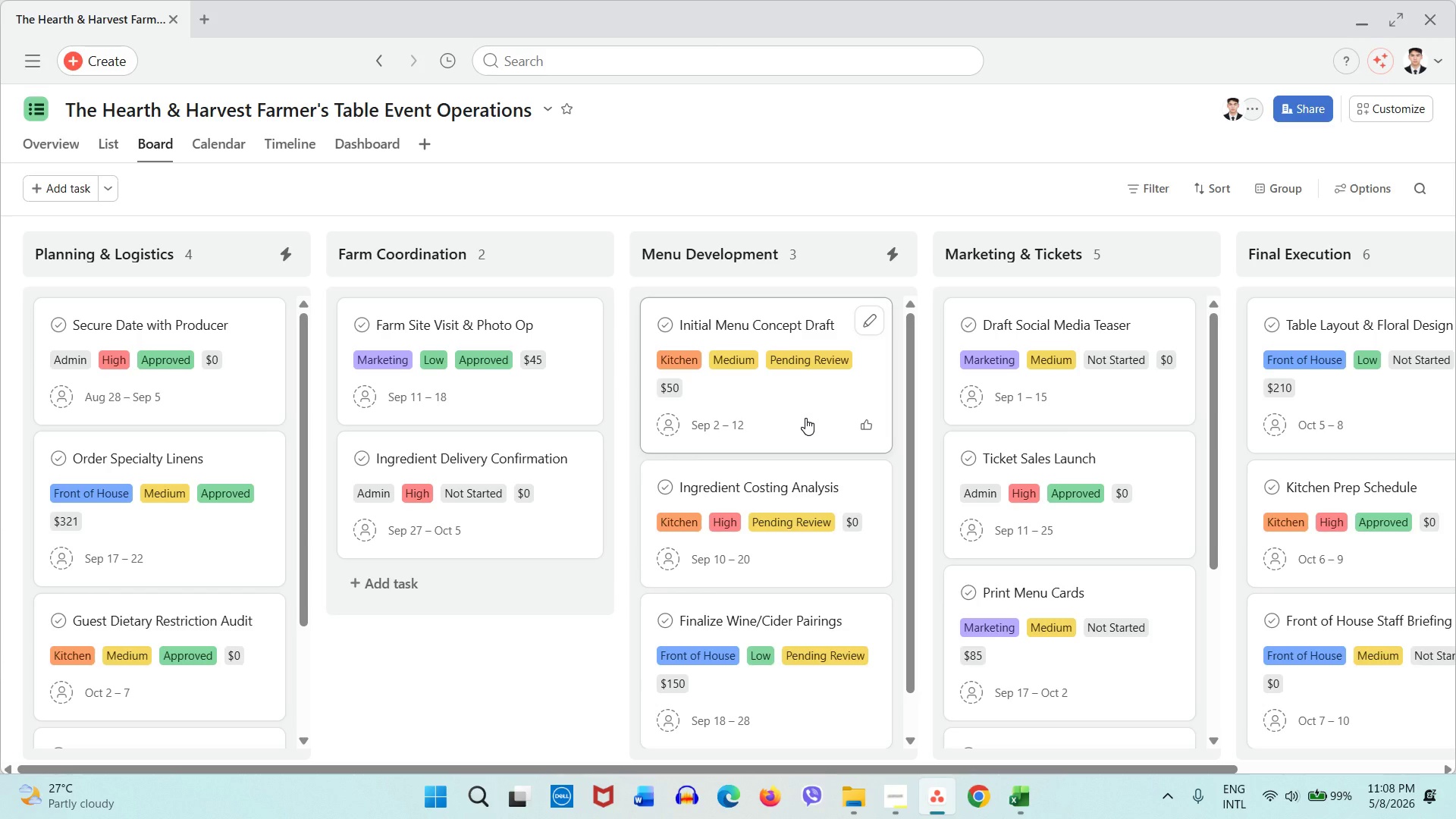 
wait(16.48)
 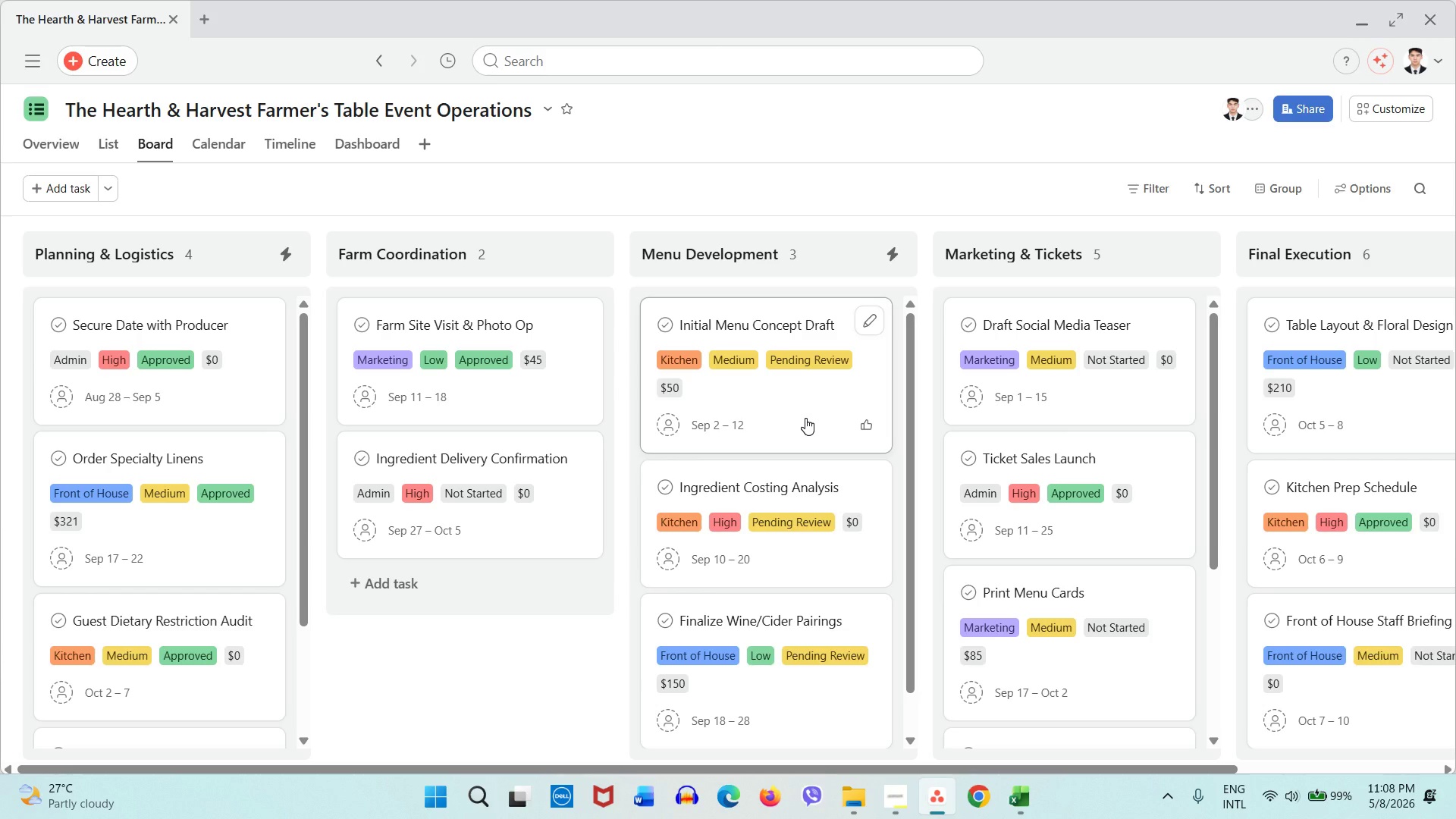 
left_click([1395, 121])
 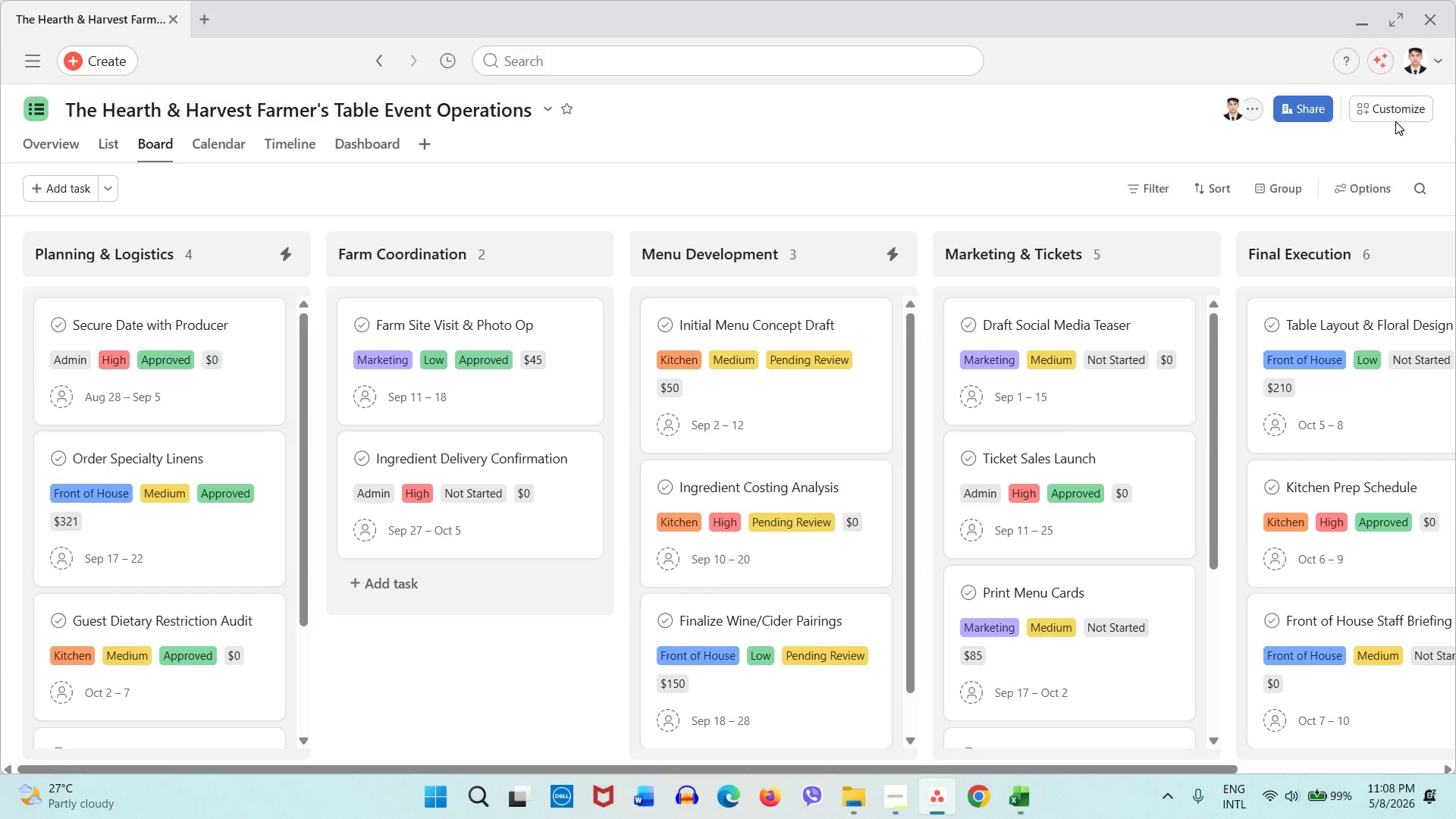 
mouse_move([1386, 143])
 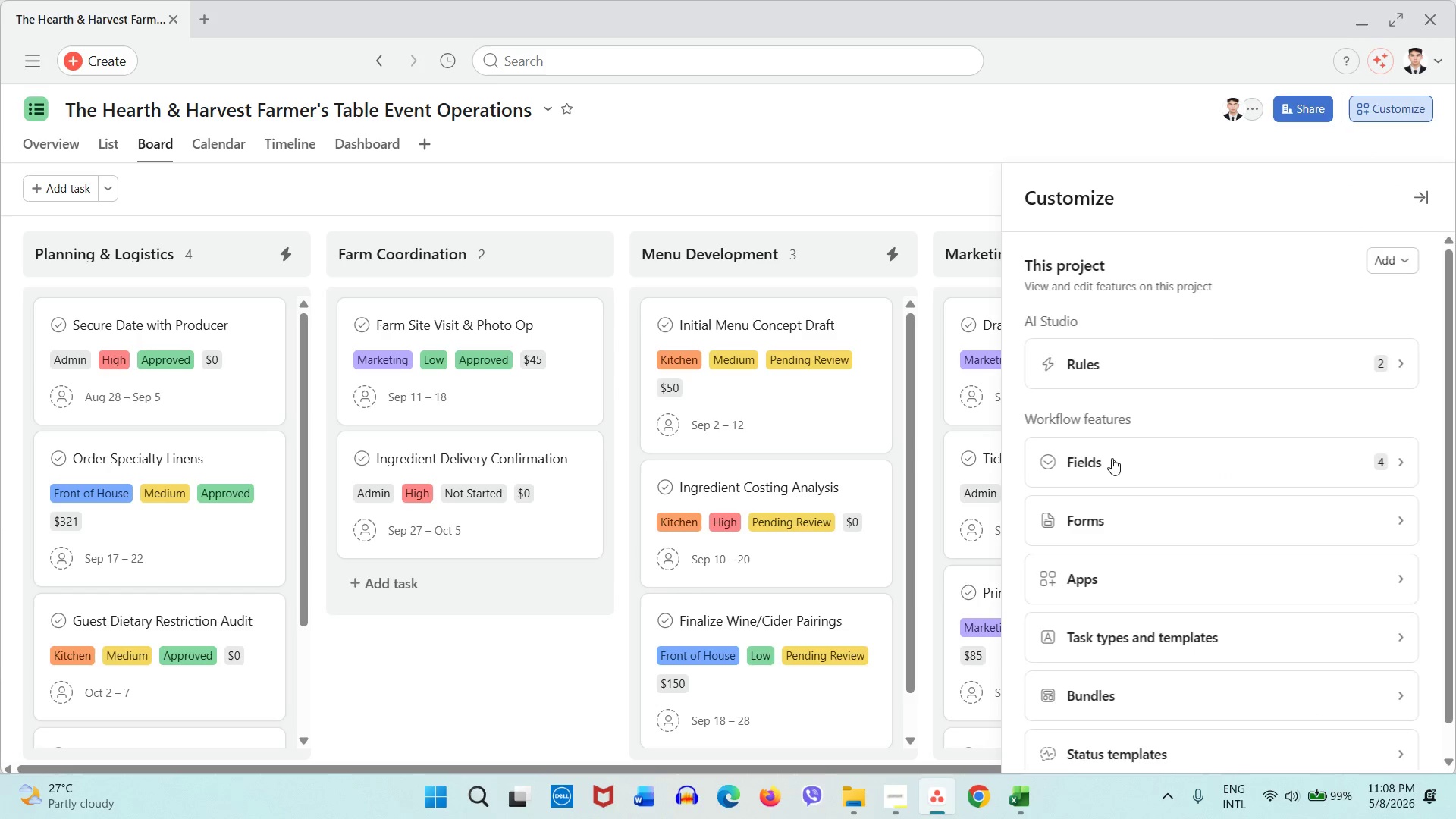 
left_click([1112, 458])
 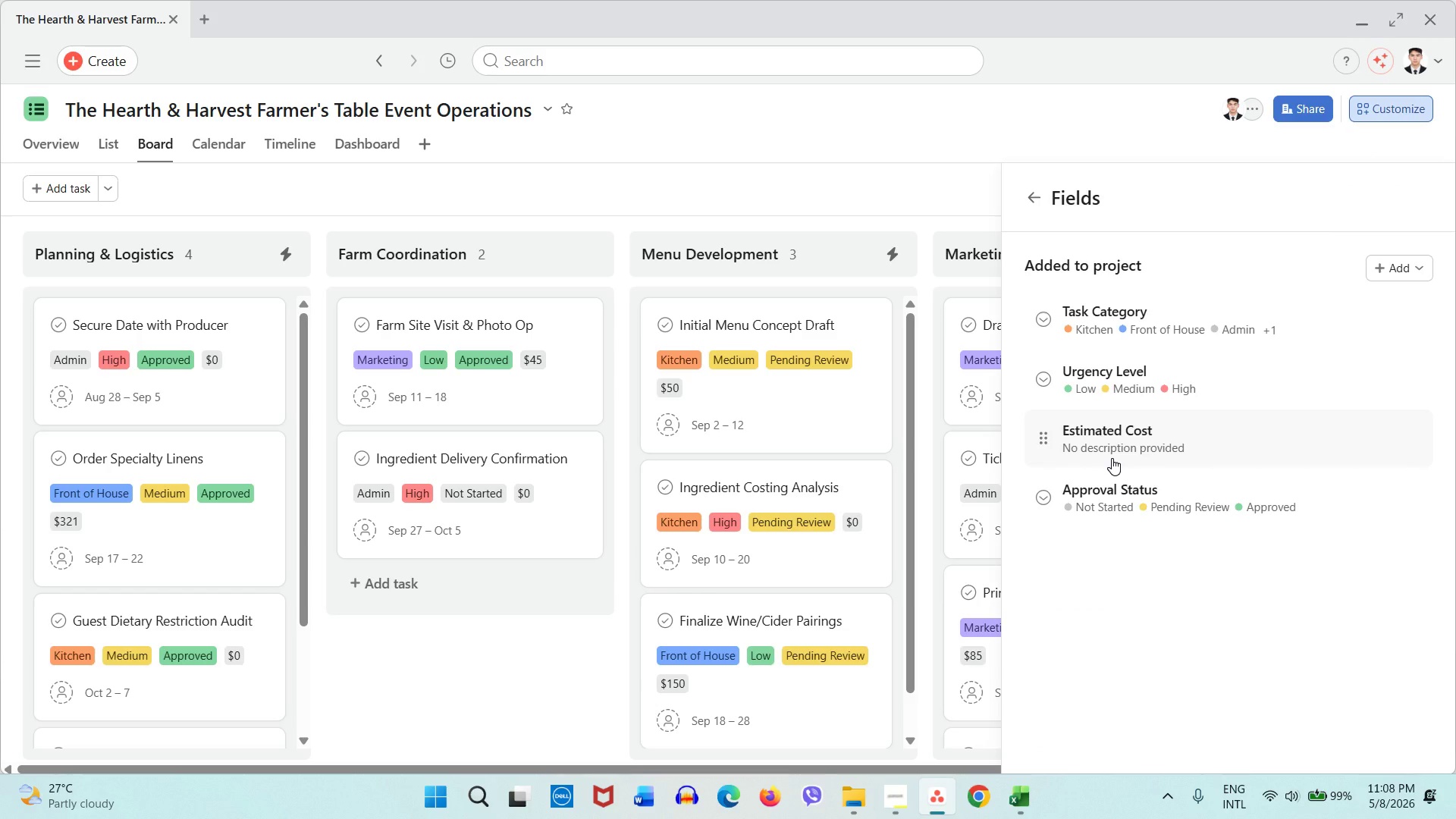 
wait(18.78)
 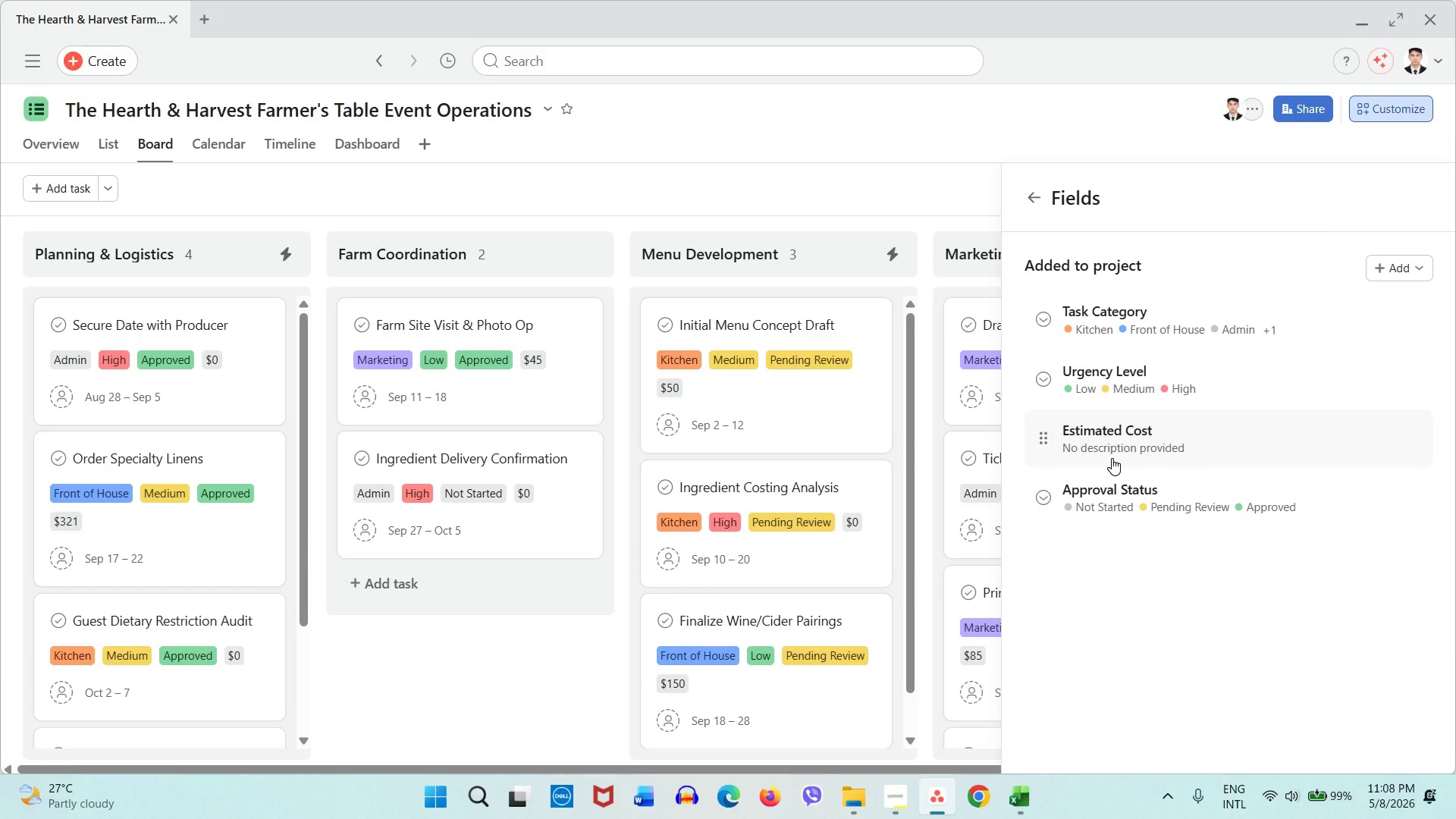 
scroll: coordinate [1252, 376], scroll_direction: down, amount: 1.0
 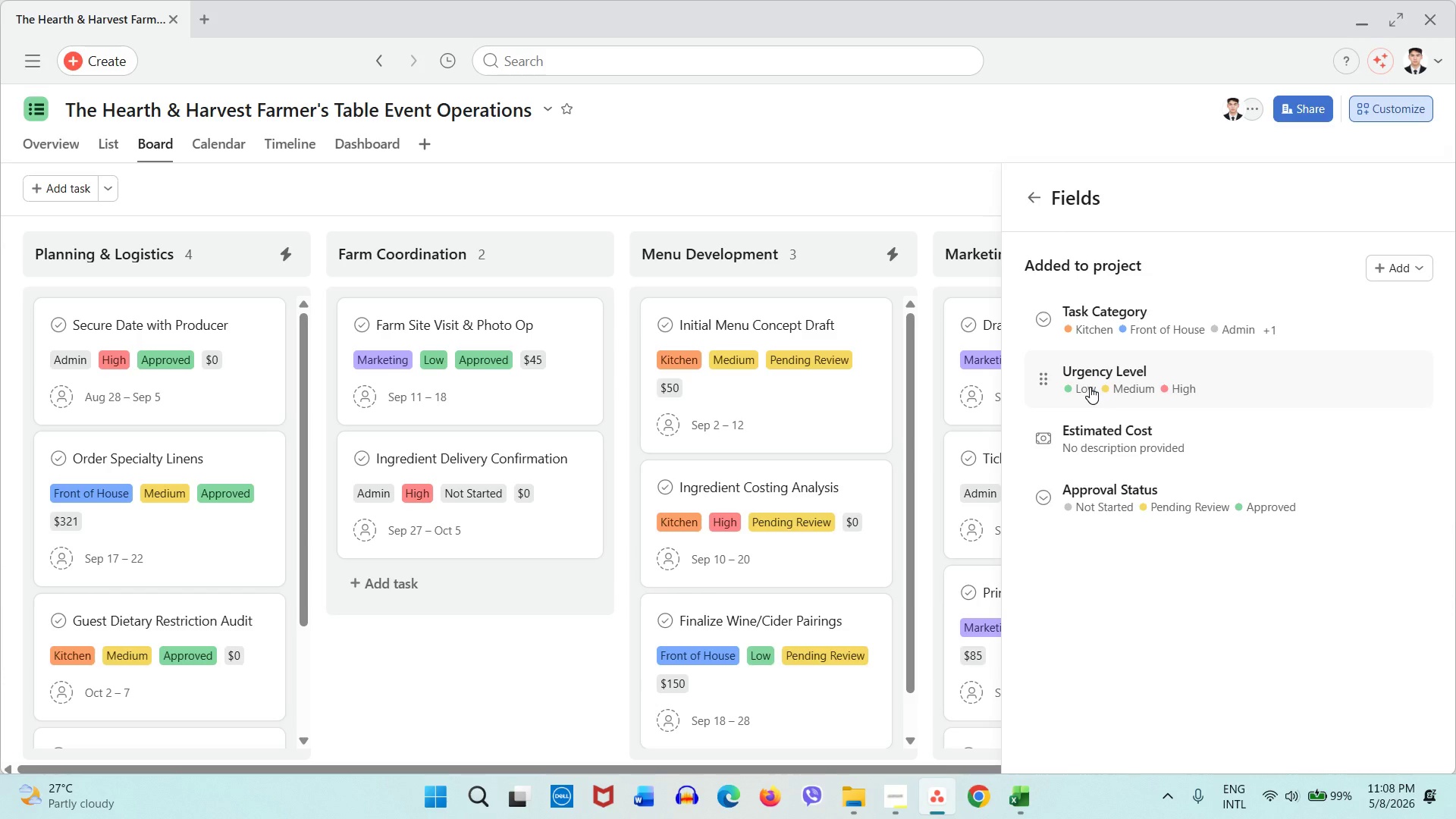 
scroll: coordinate [1090, 387], scroll_direction: up, amount: 1.0
 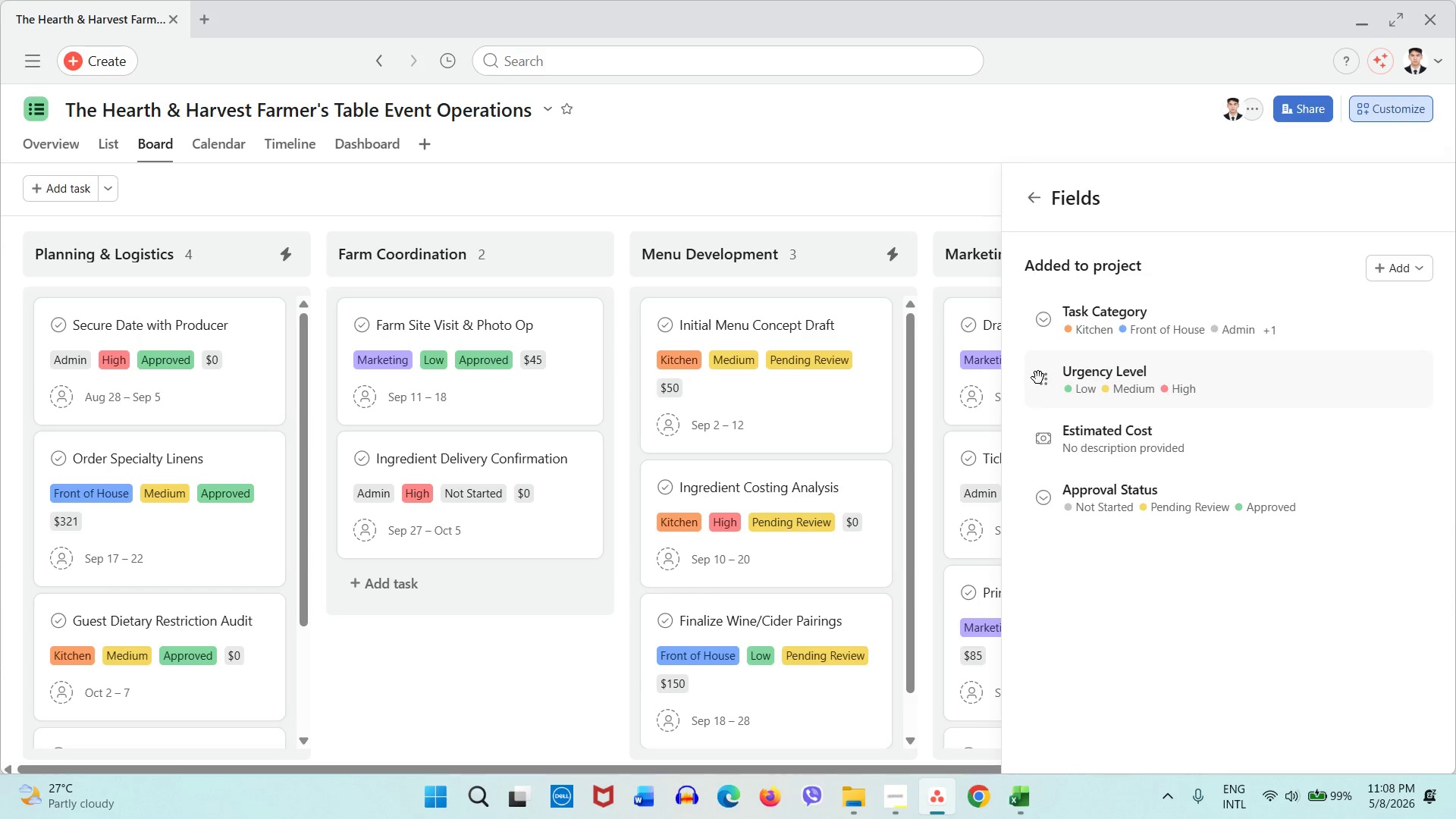 
left_click_drag(start_coordinate=[1040, 378], to_coordinate=[1041, 314])
 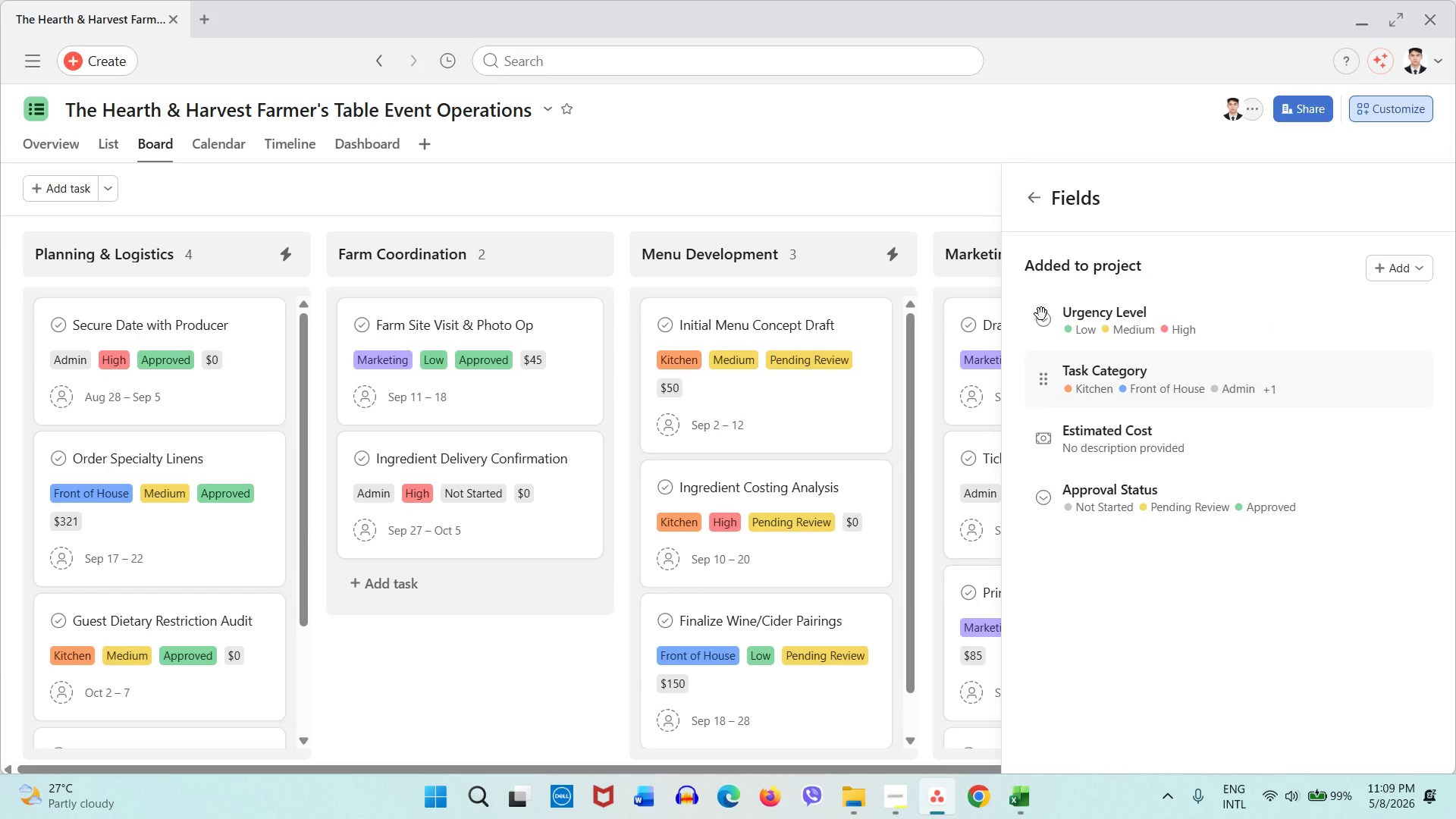 
wait(15.3)
 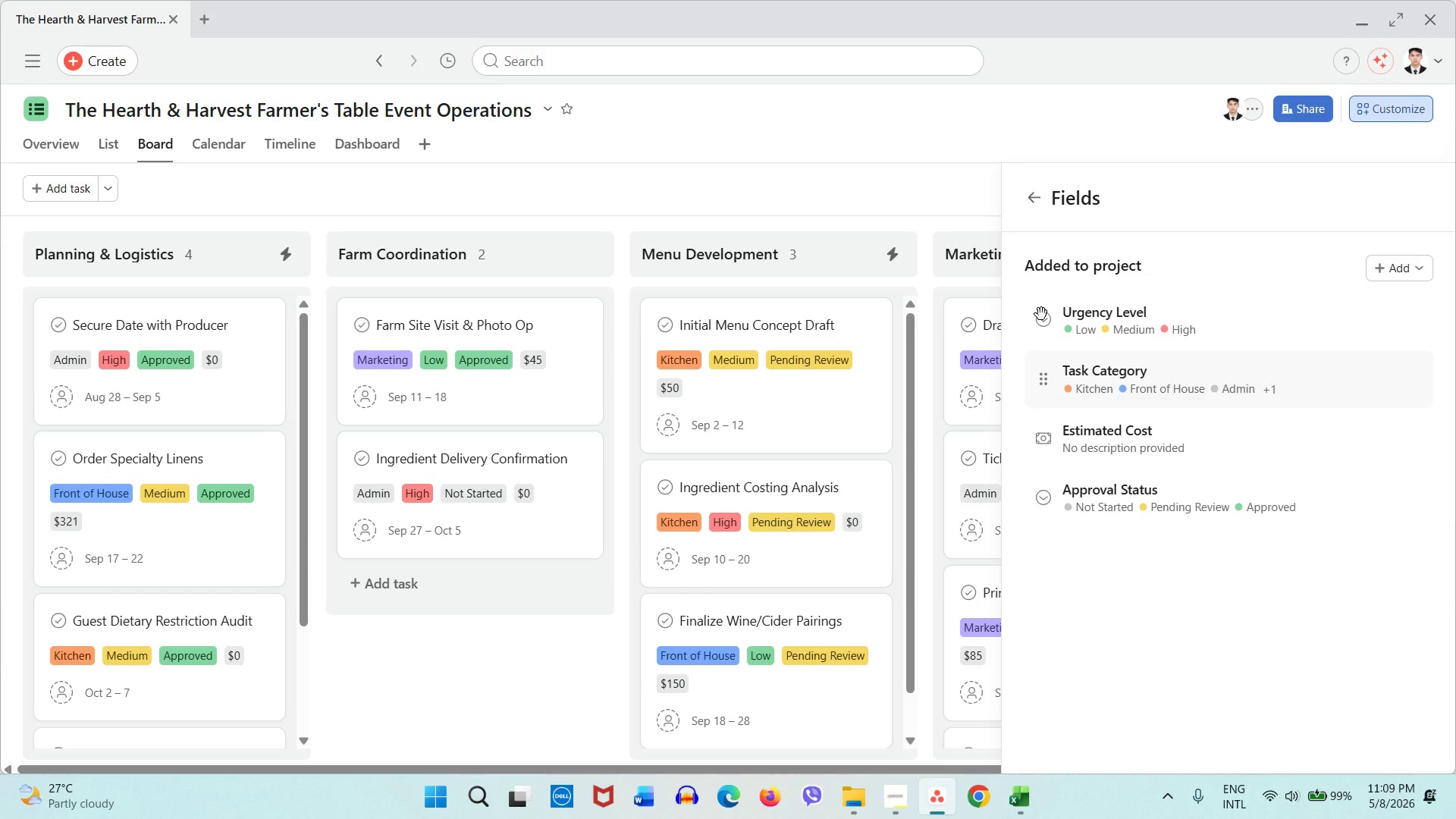 
left_click_drag(start_coordinate=[1041, 495], to_coordinate=[1043, 415])
 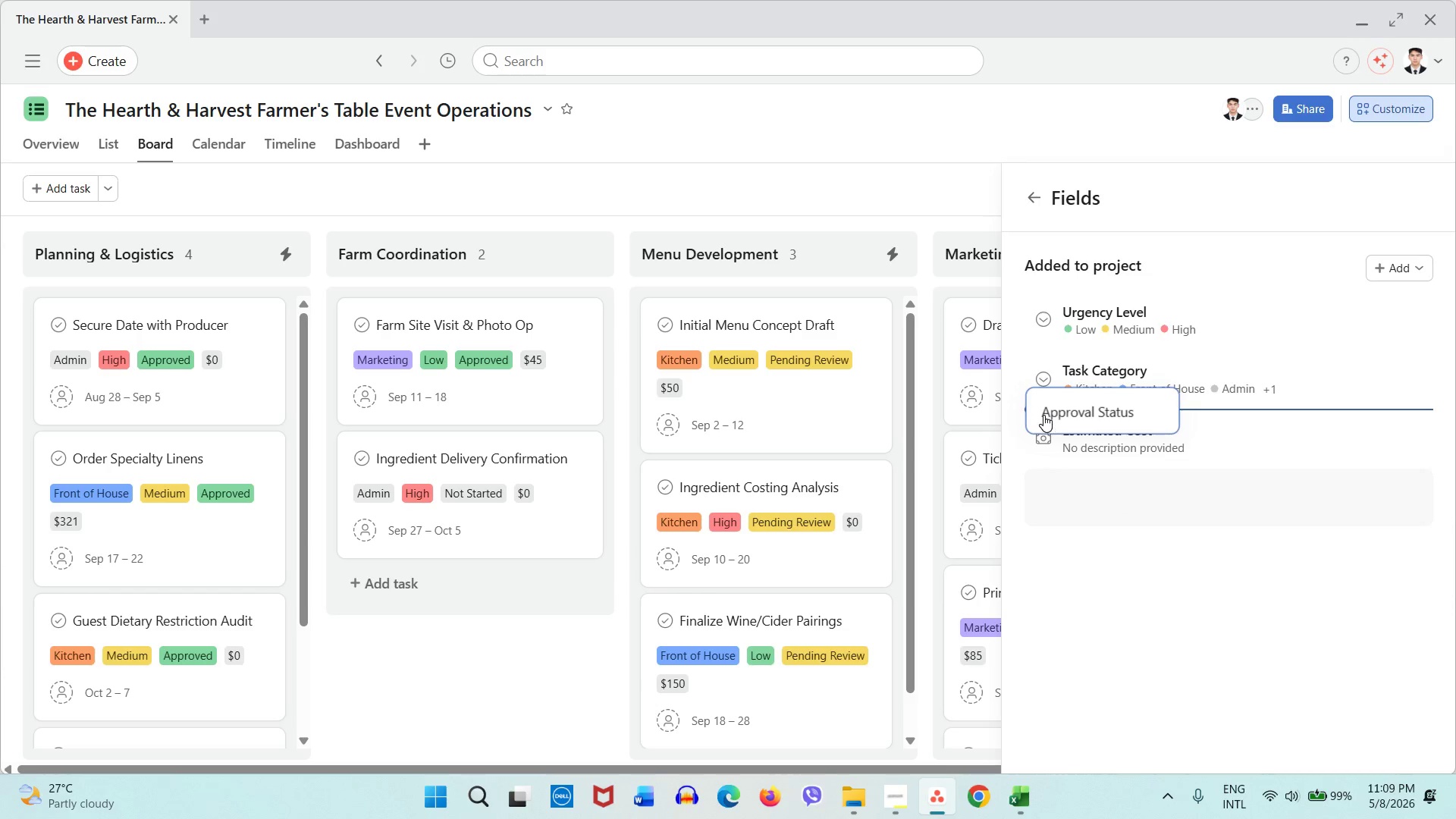 
mouse_move([1063, 411])
 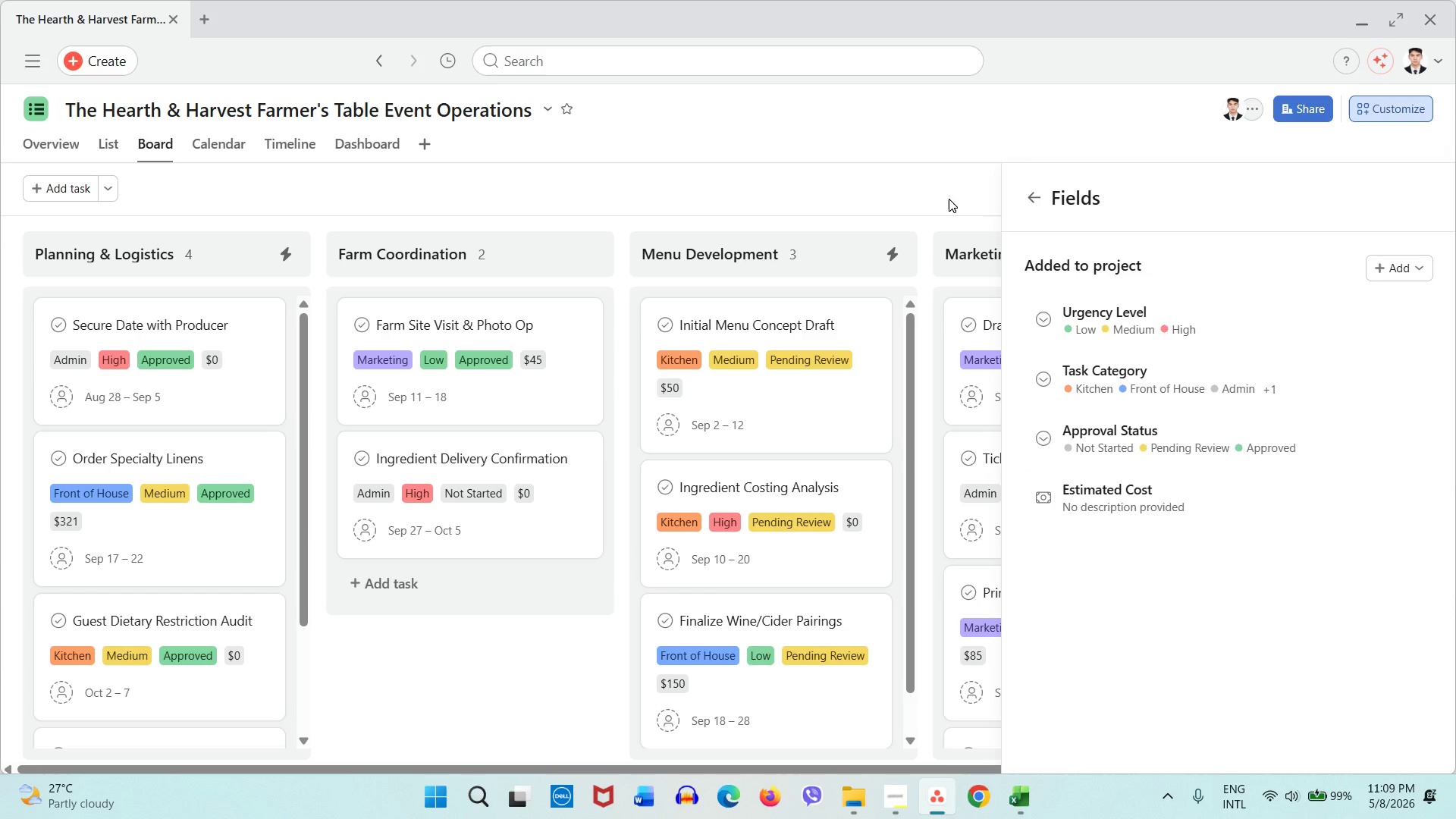 
left_click([949, 197])
 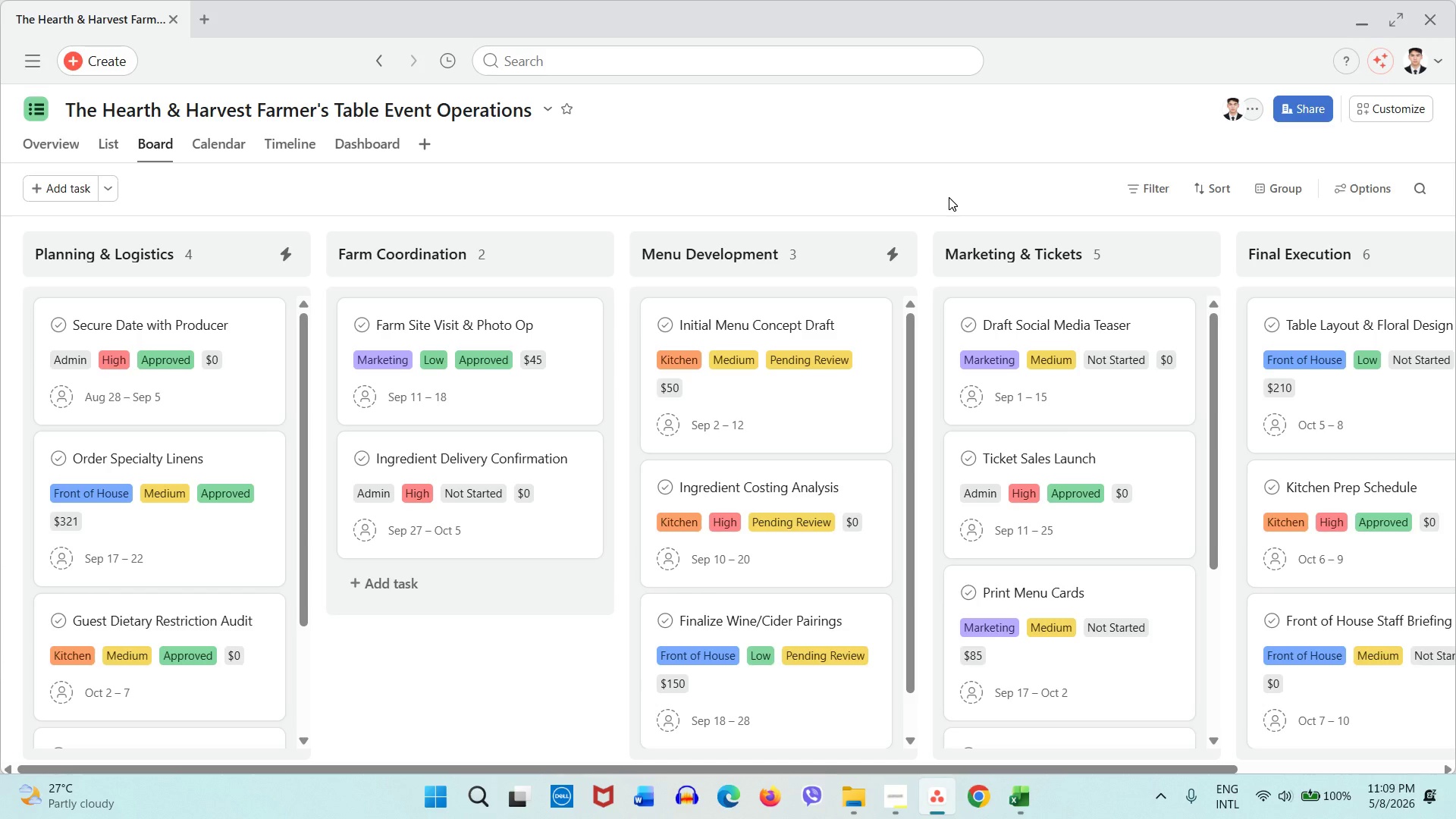 
wait(22.36)
 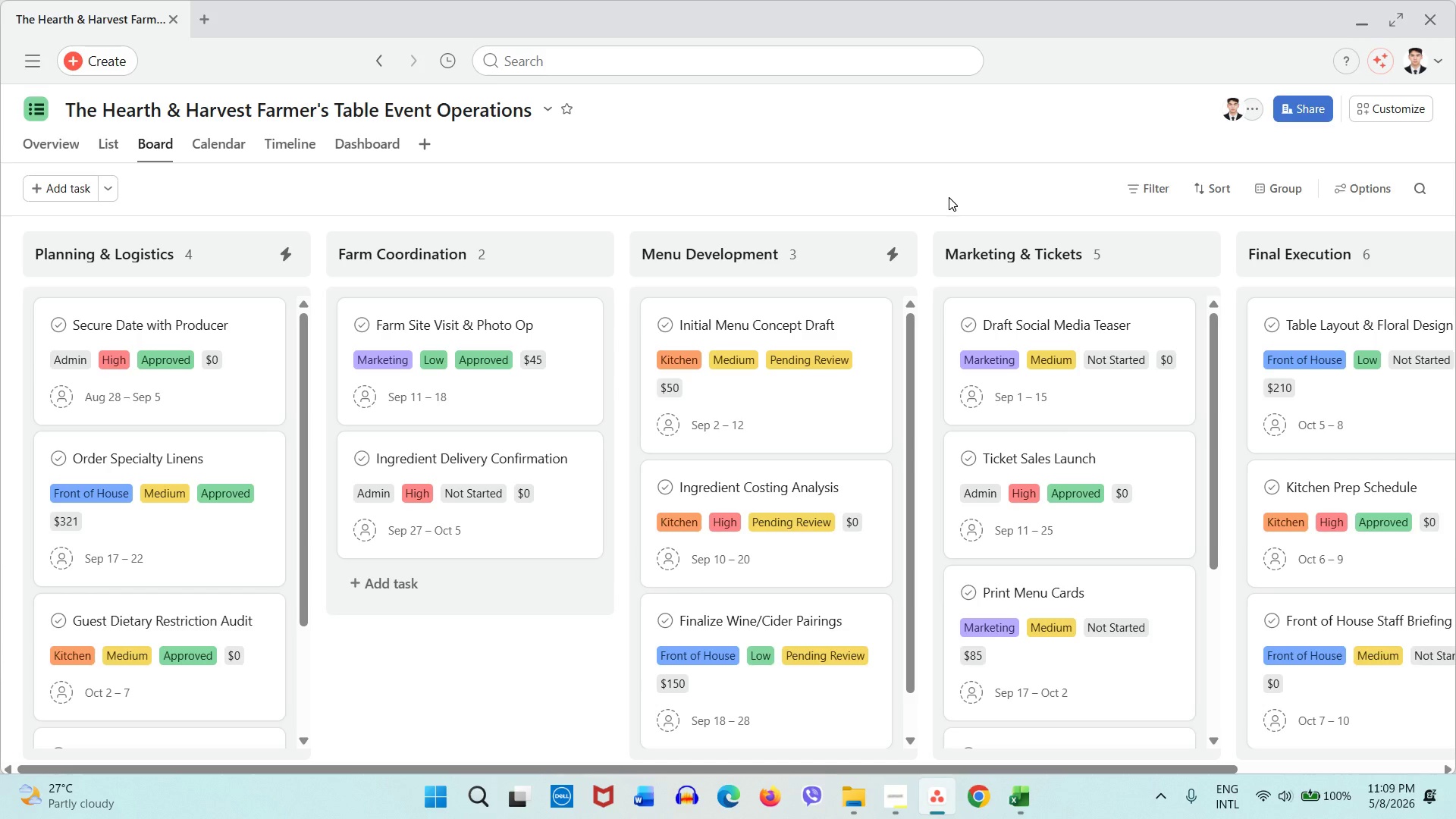 
left_click([1411, 117])
 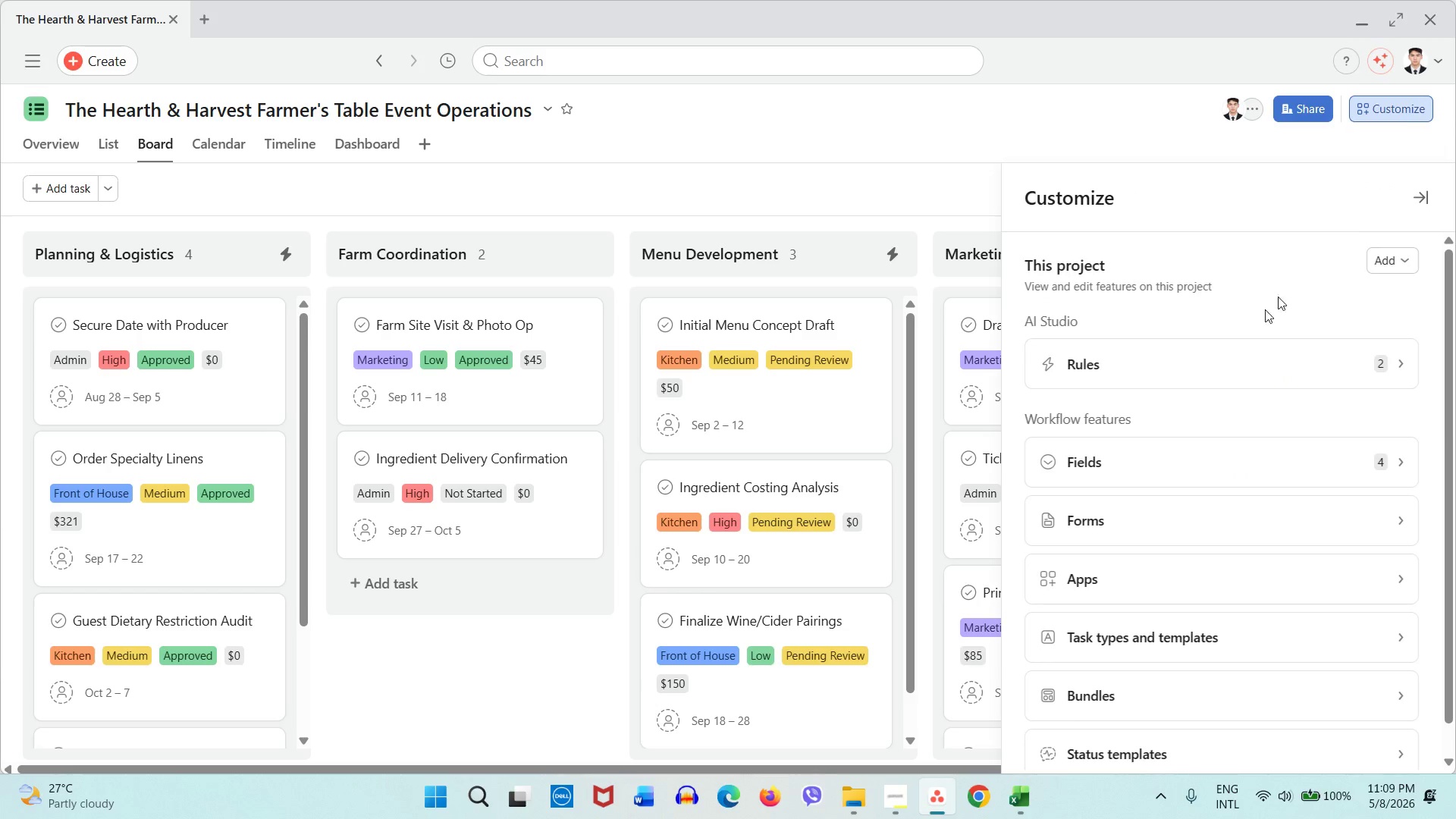 
left_click([1204, 377])
 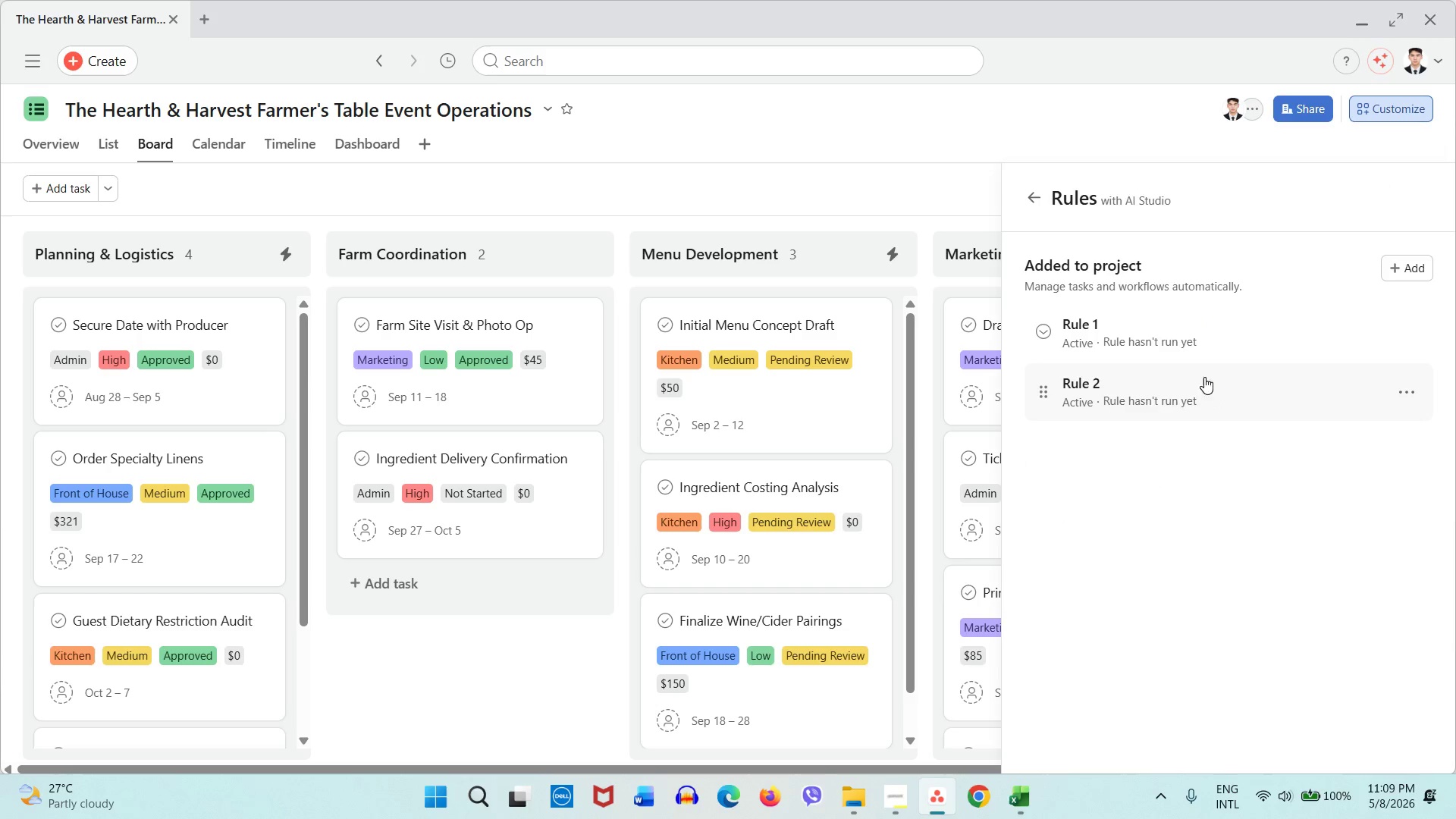 
left_click([1197, 409])
 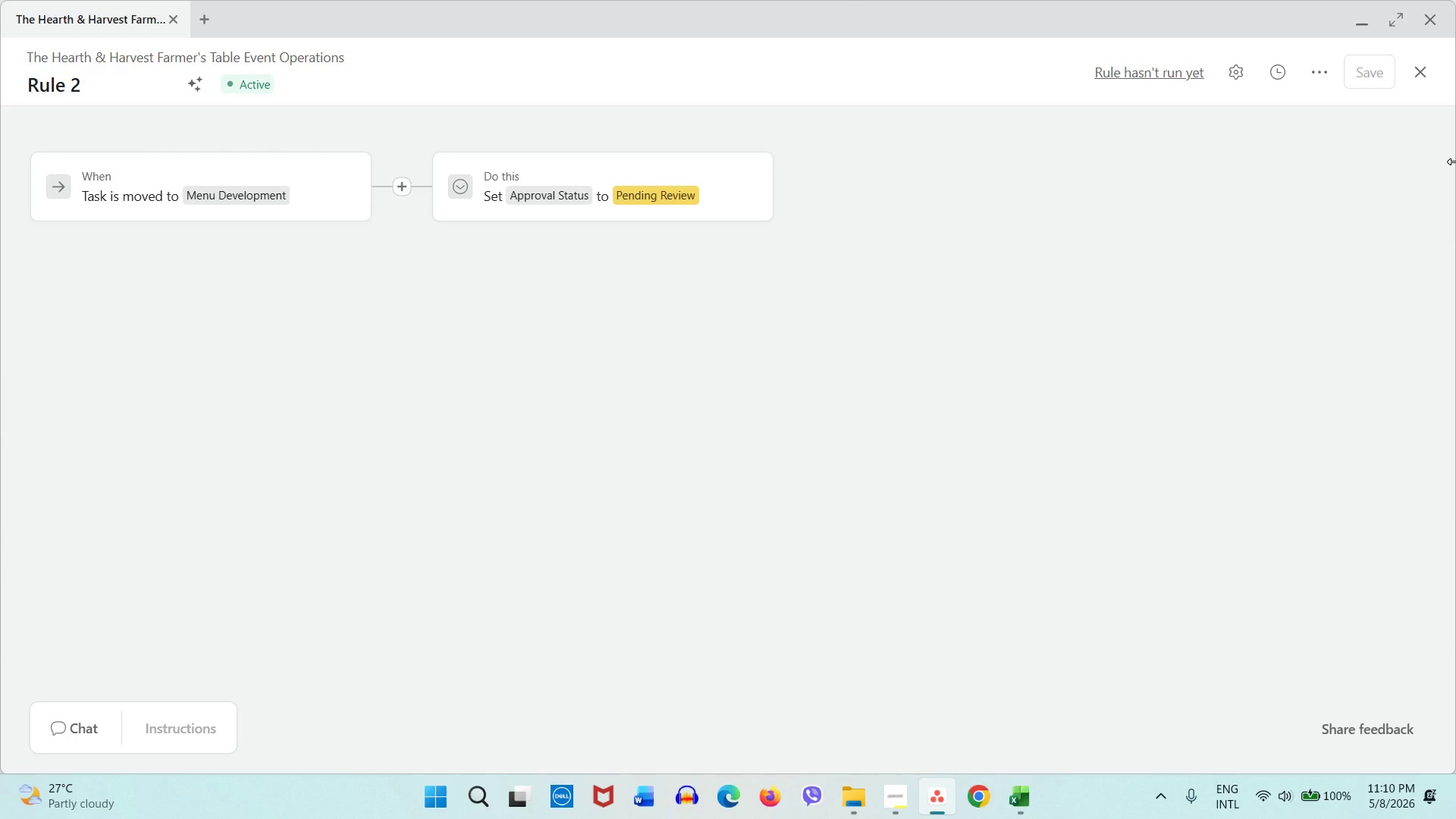 
wait(67.17)
 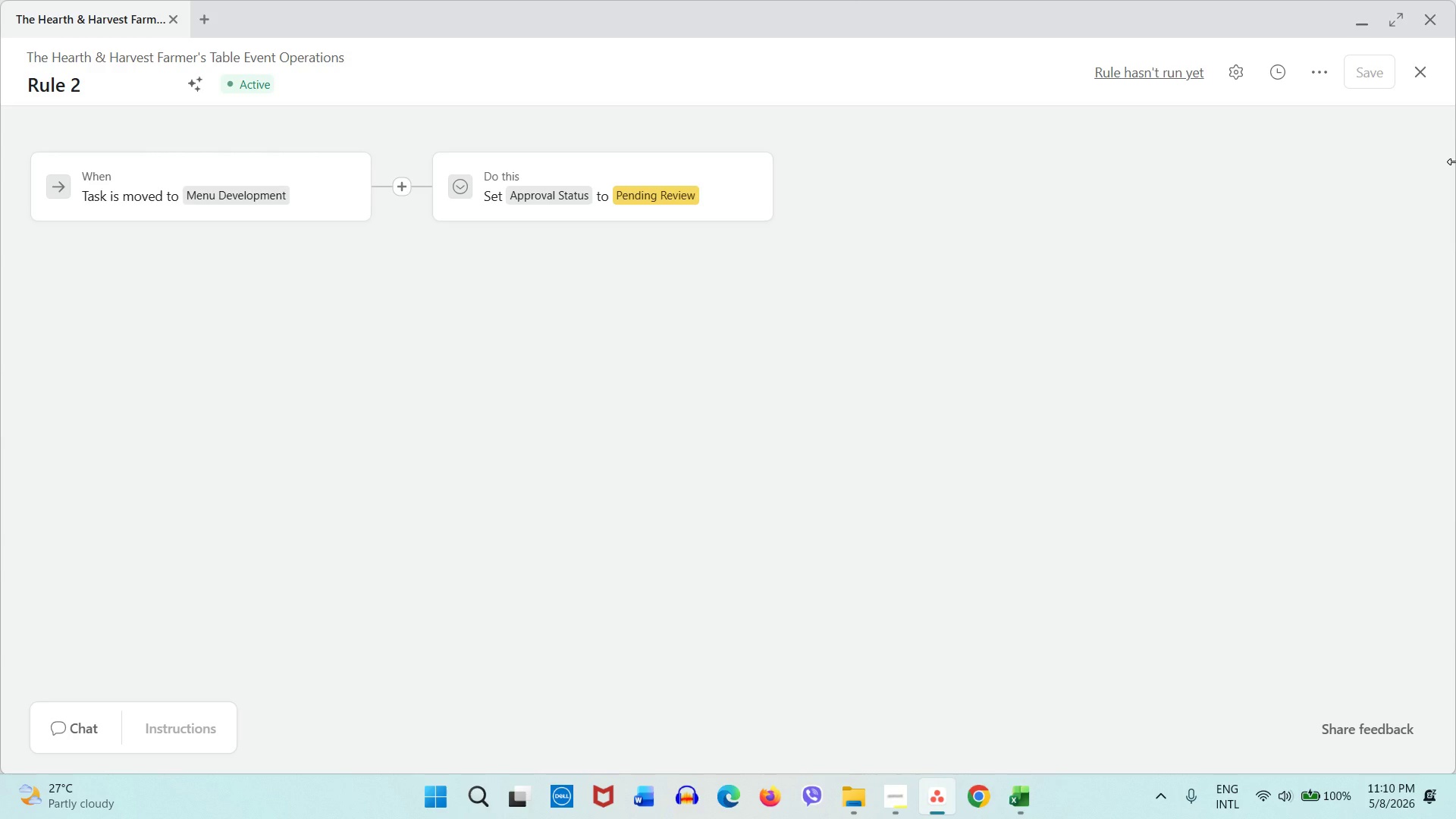 
left_click([1433, 28])
 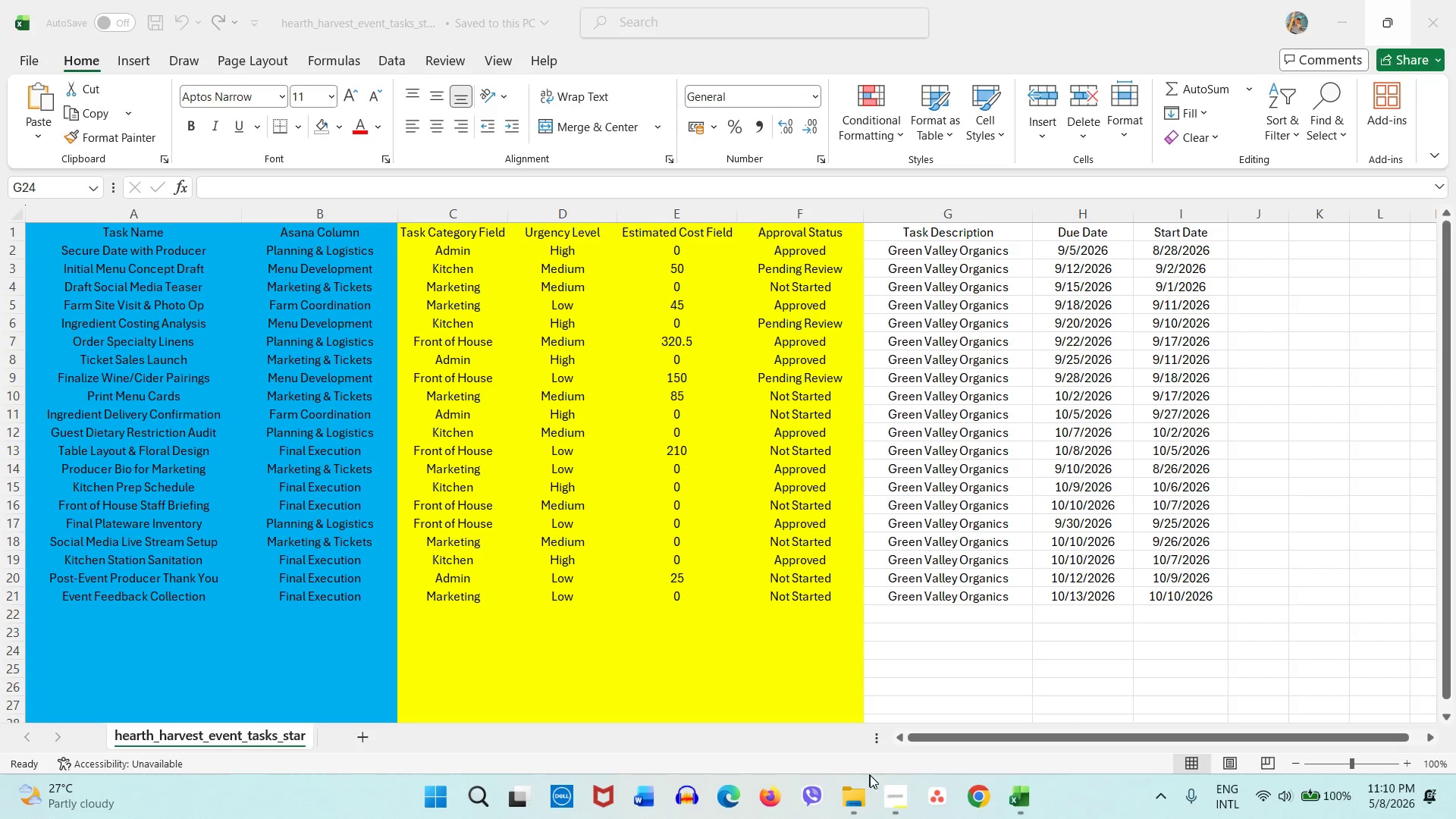 
left_click([883, 799])